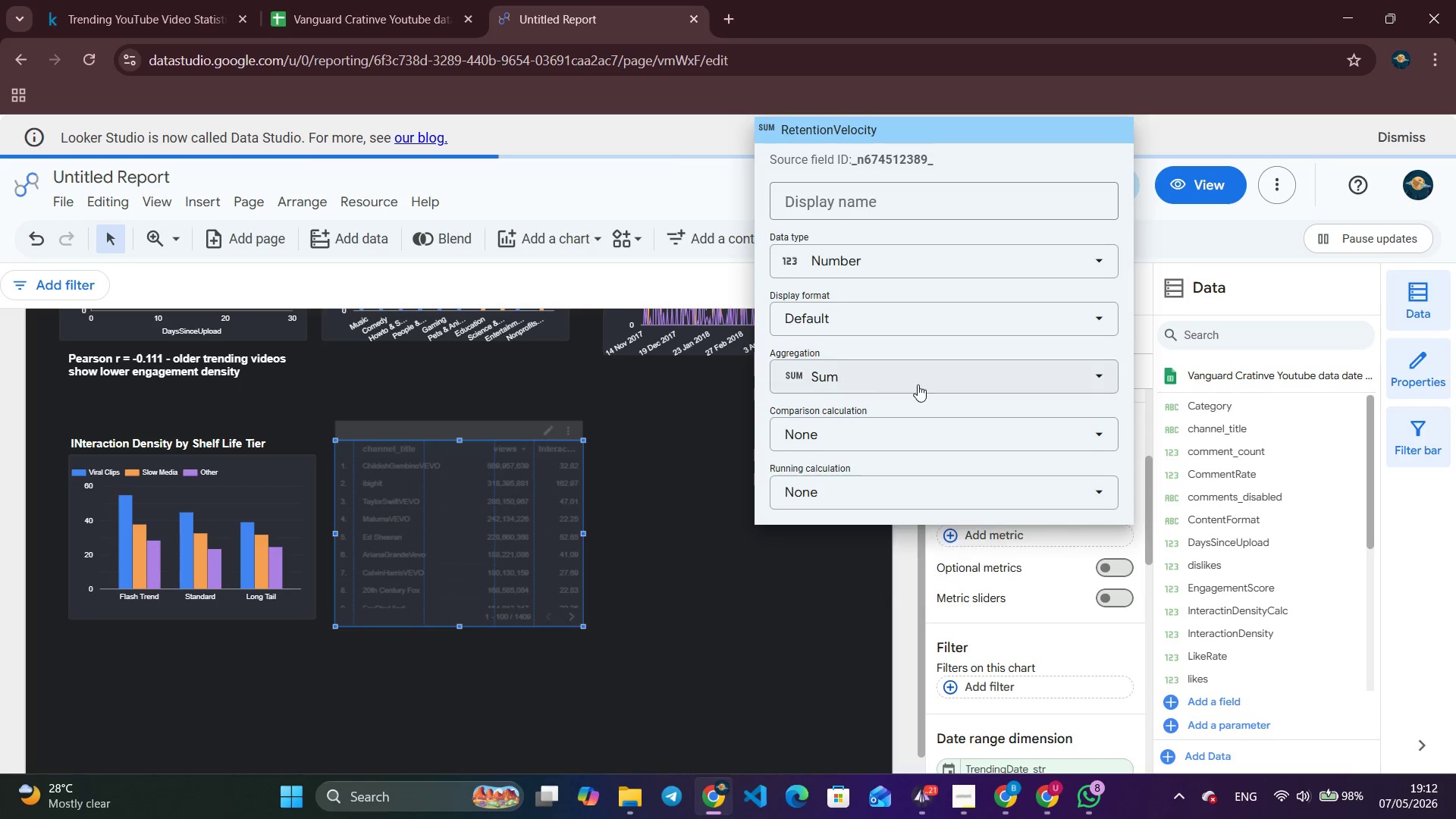 
left_click([918, 382])
 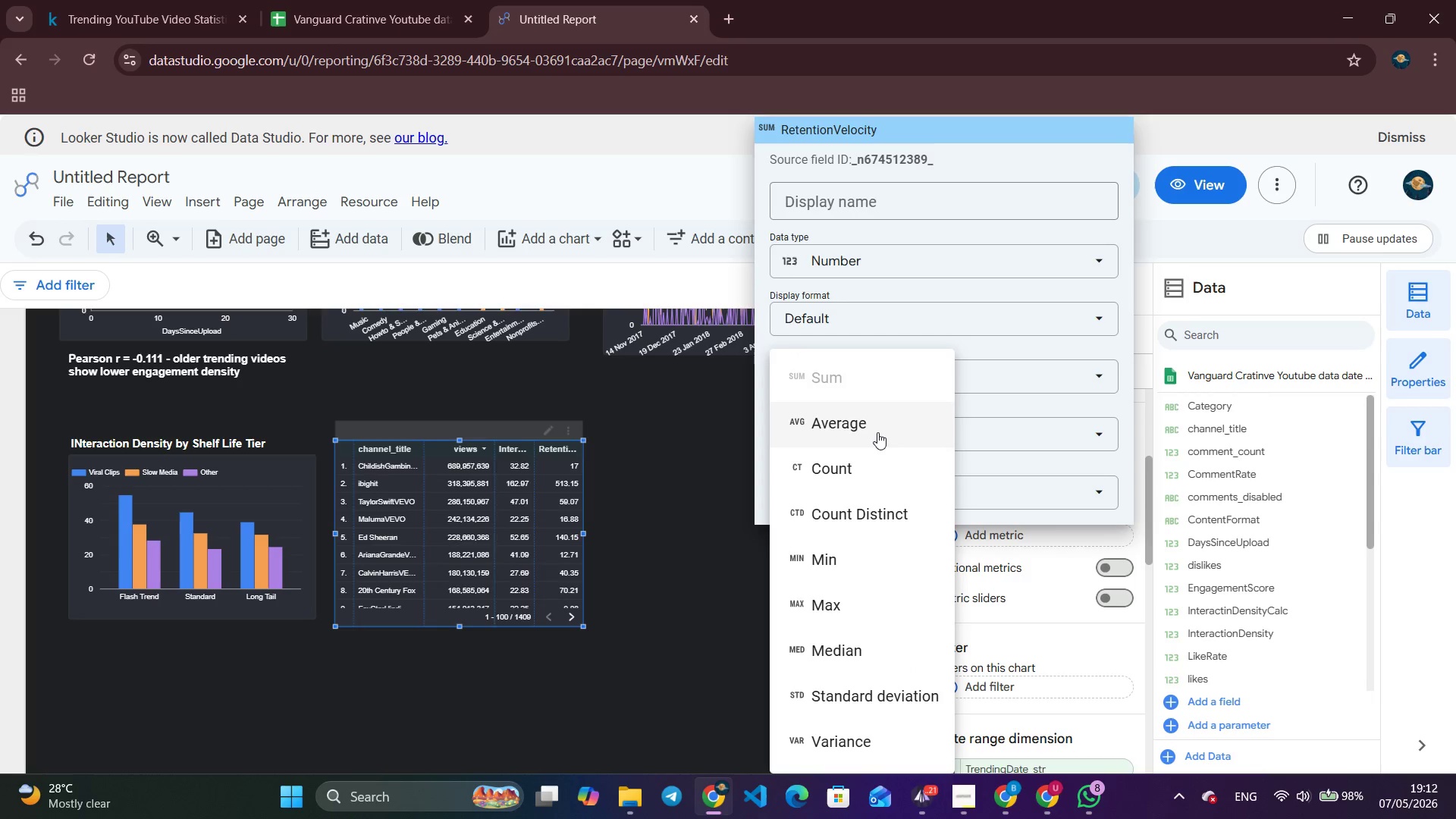 
left_click([879, 430])
 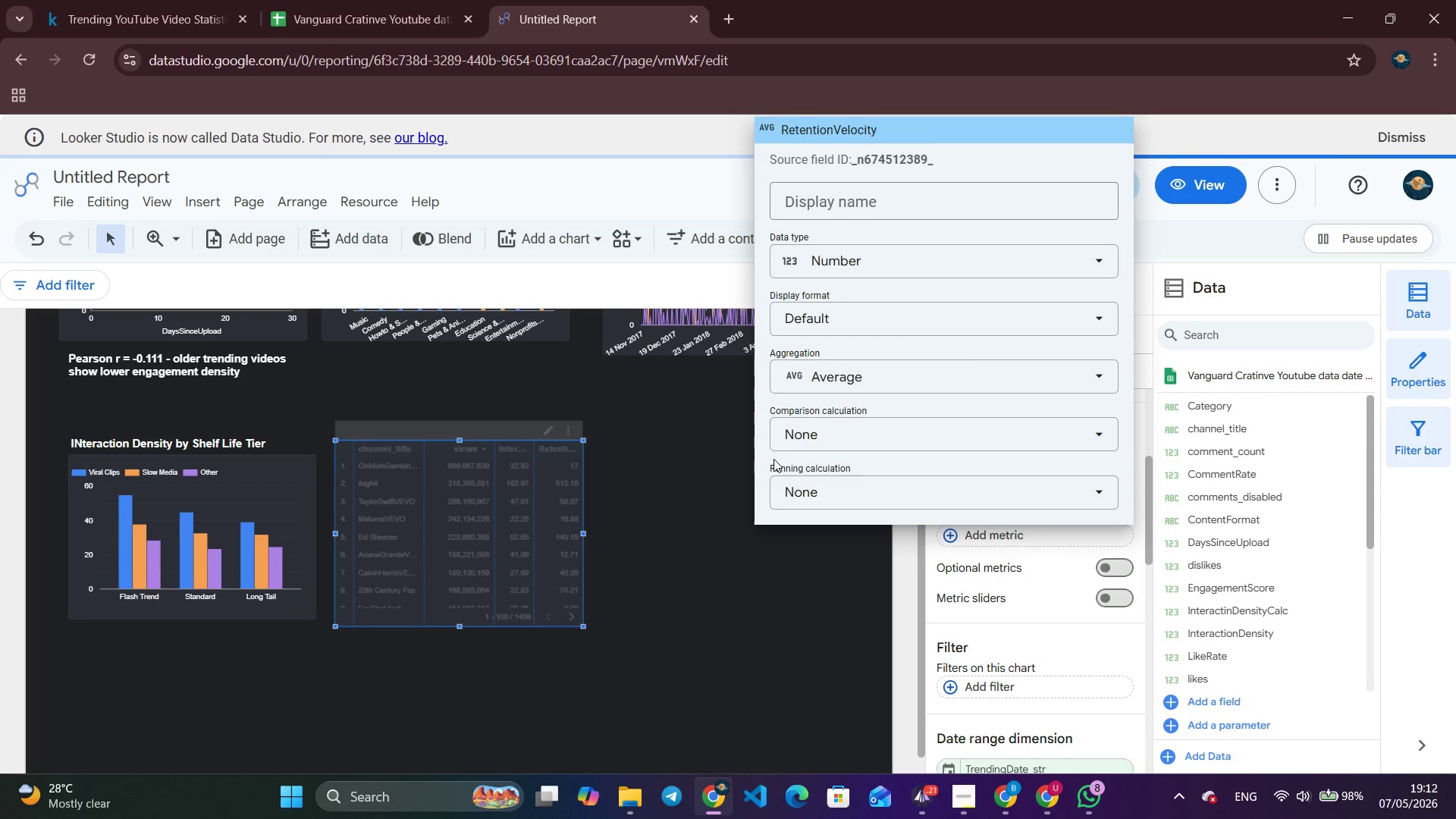 
left_click([701, 529])
 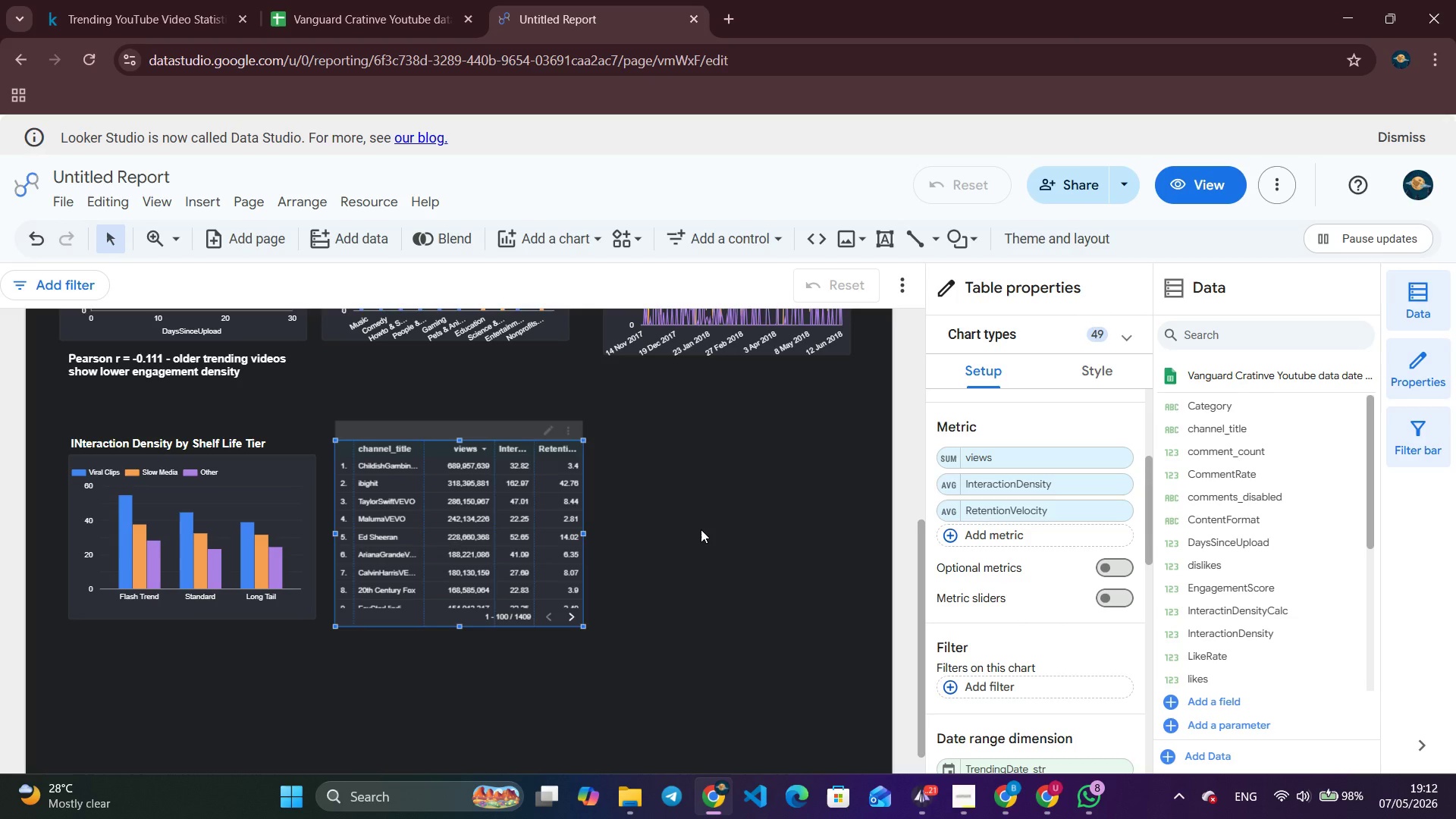 
wait(6.05)
 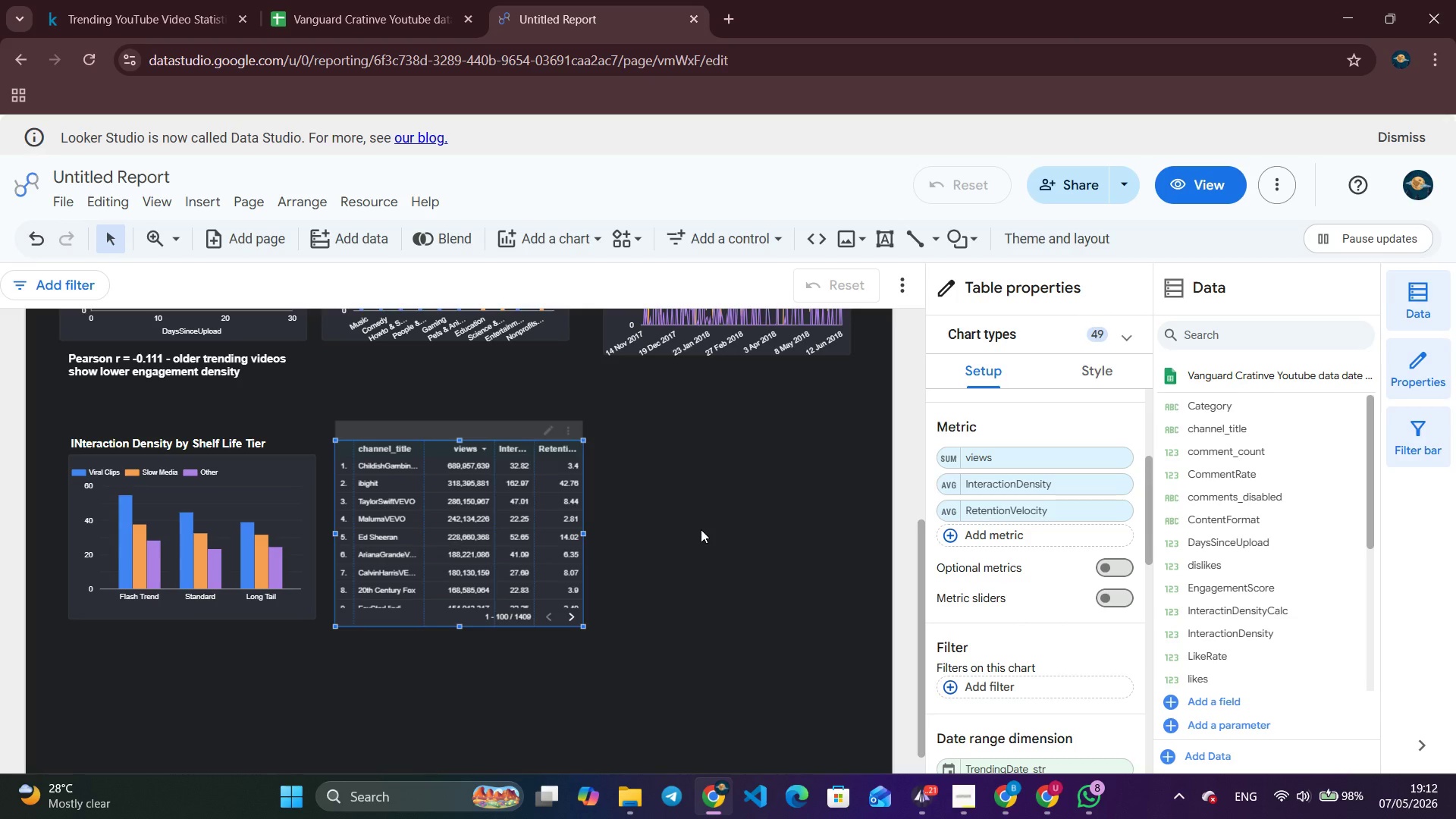 
left_click([977, 538])
 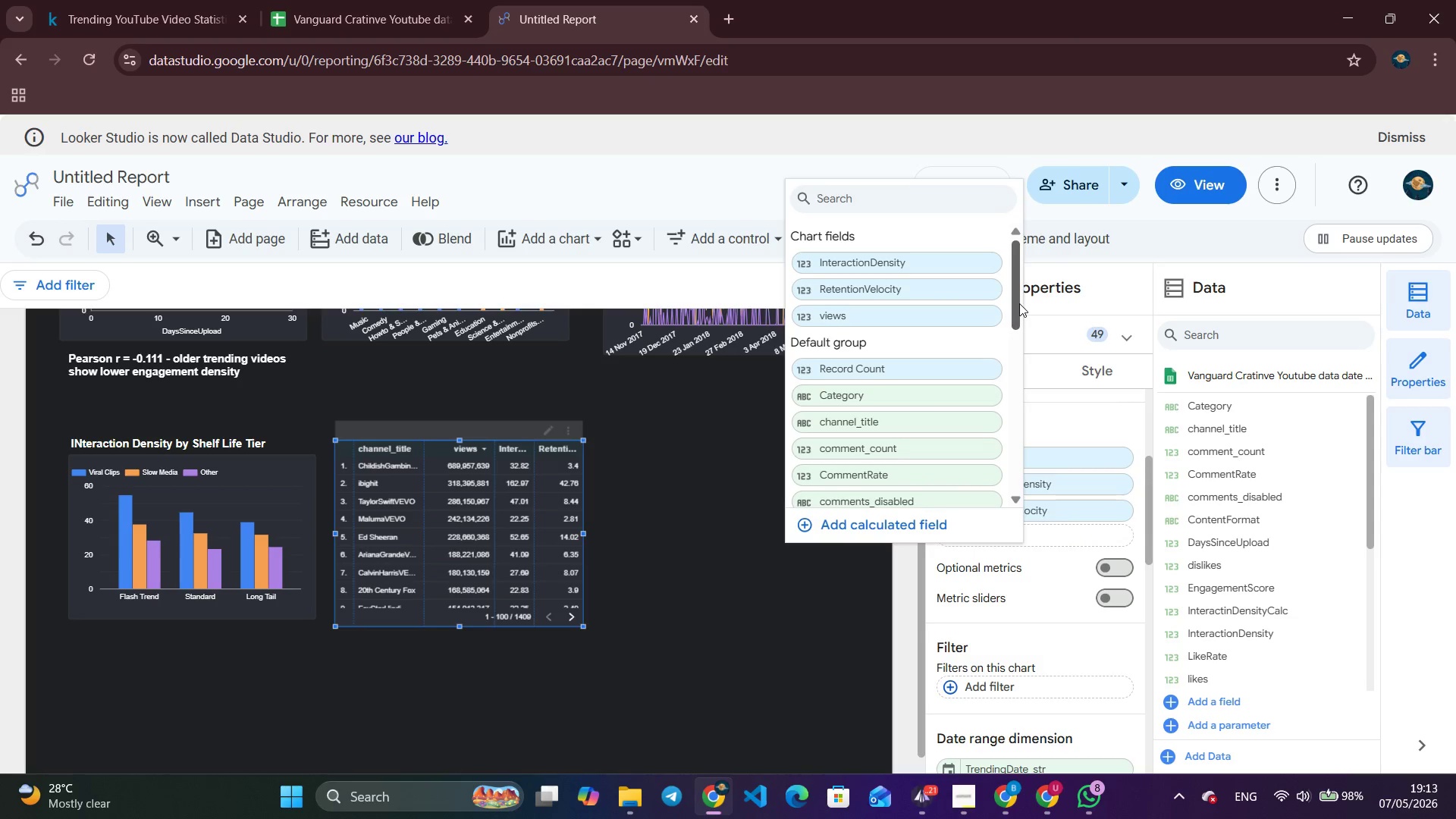 
left_click_drag(start_coordinate=[1019, 303], to_coordinate=[1012, 350])
 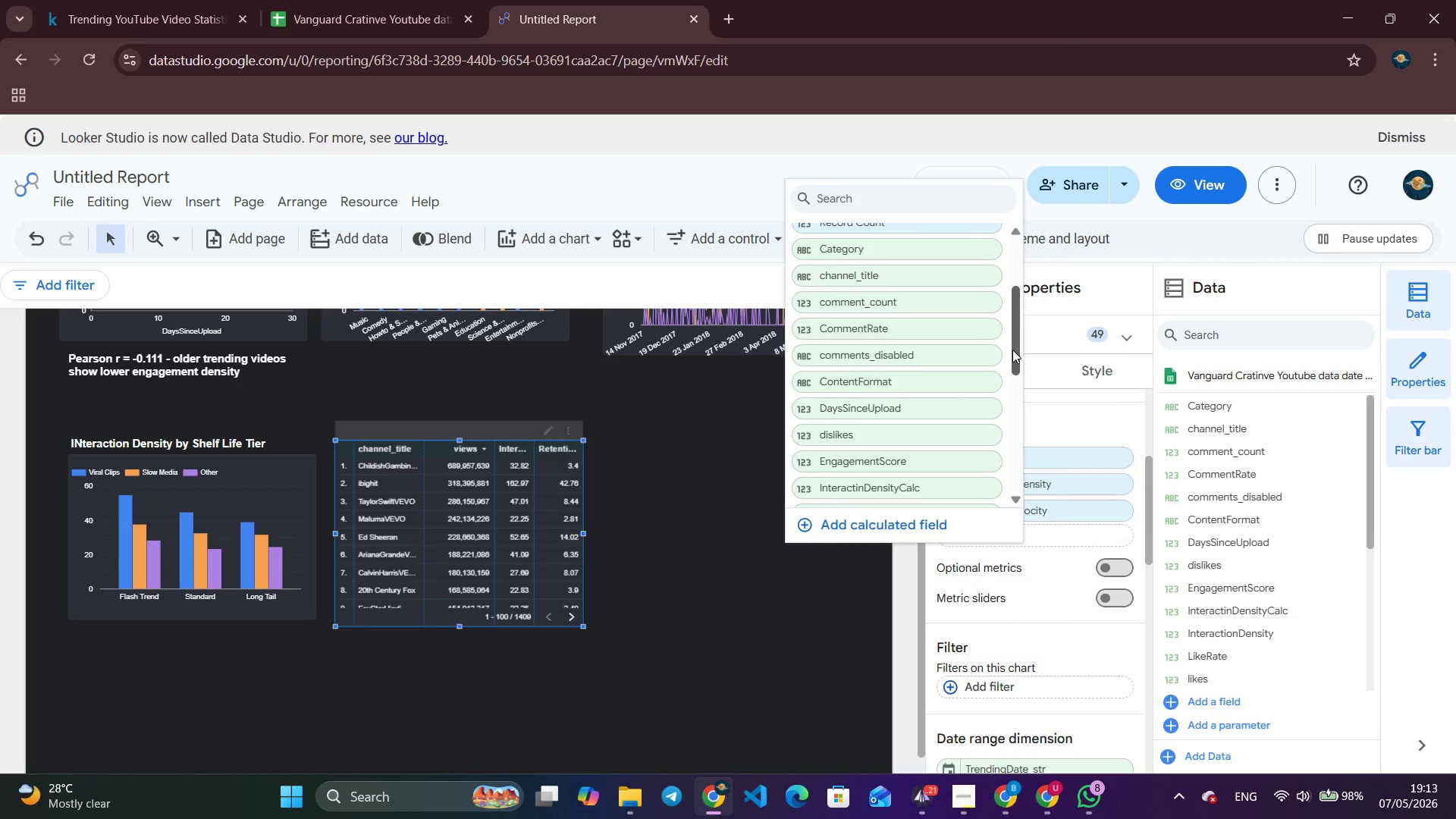 
left_click([1012, 350])
 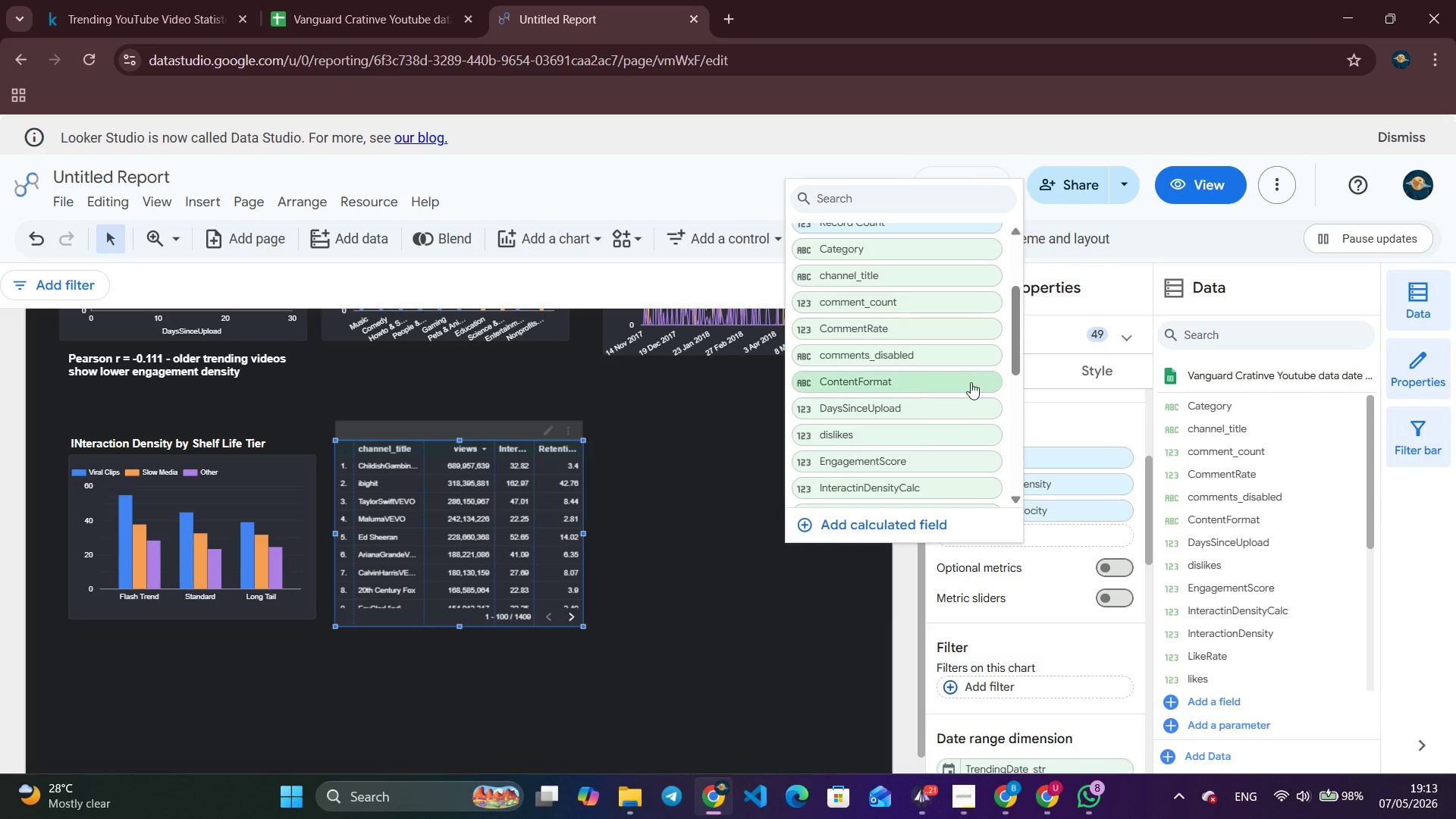 
left_click([916, 406])
 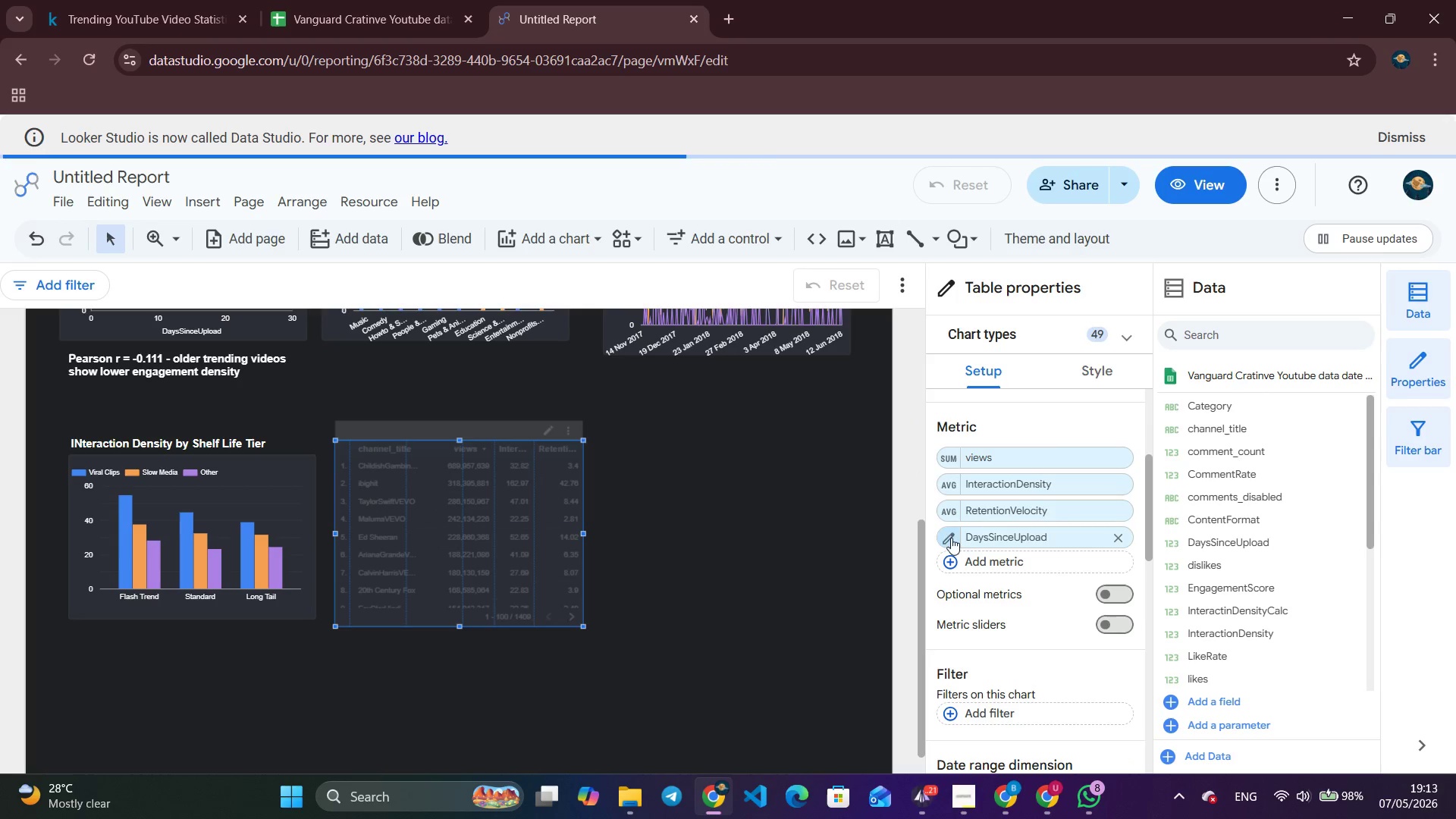 
left_click([945, 529])
 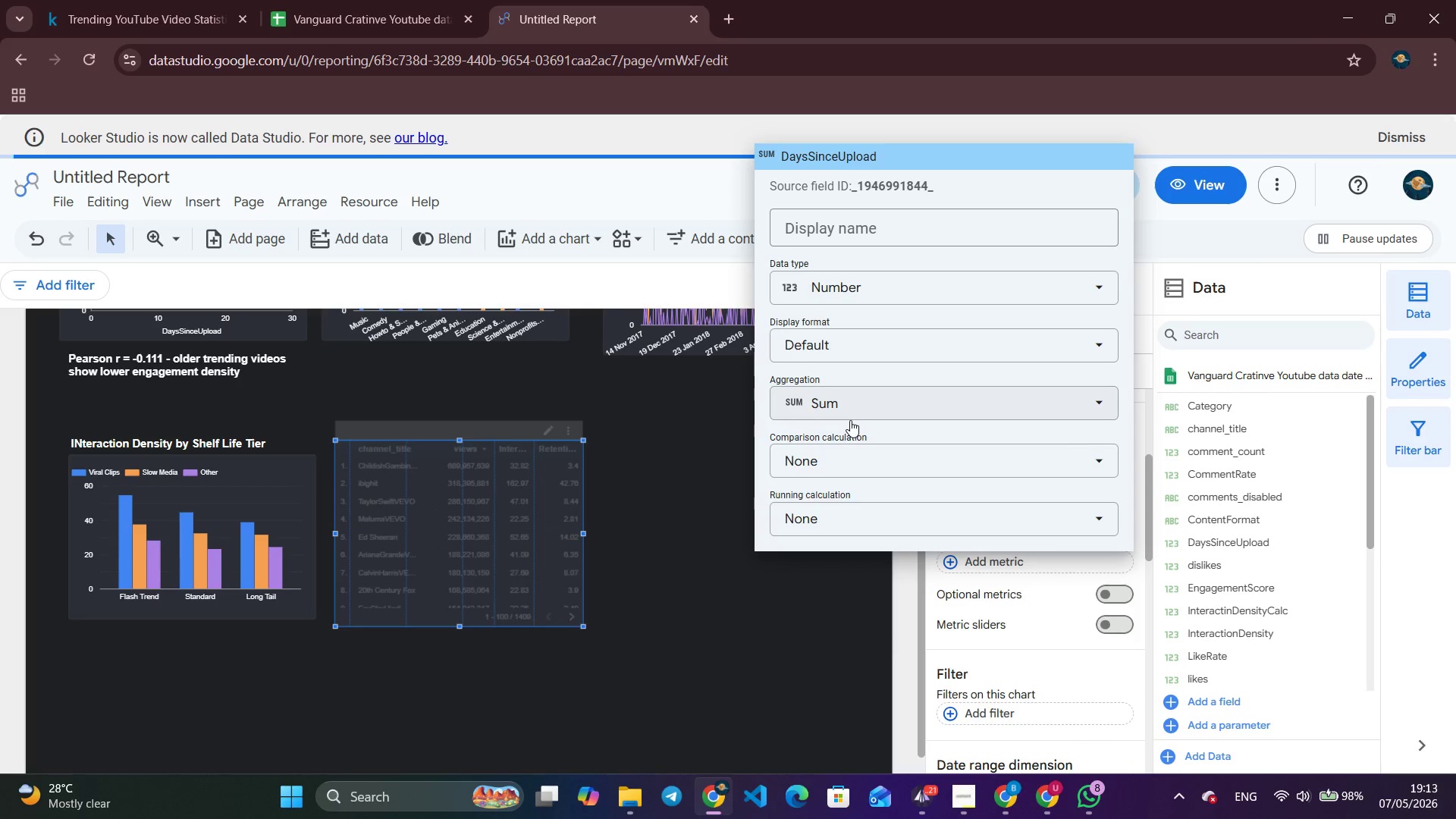 
left_click([850, 420])
 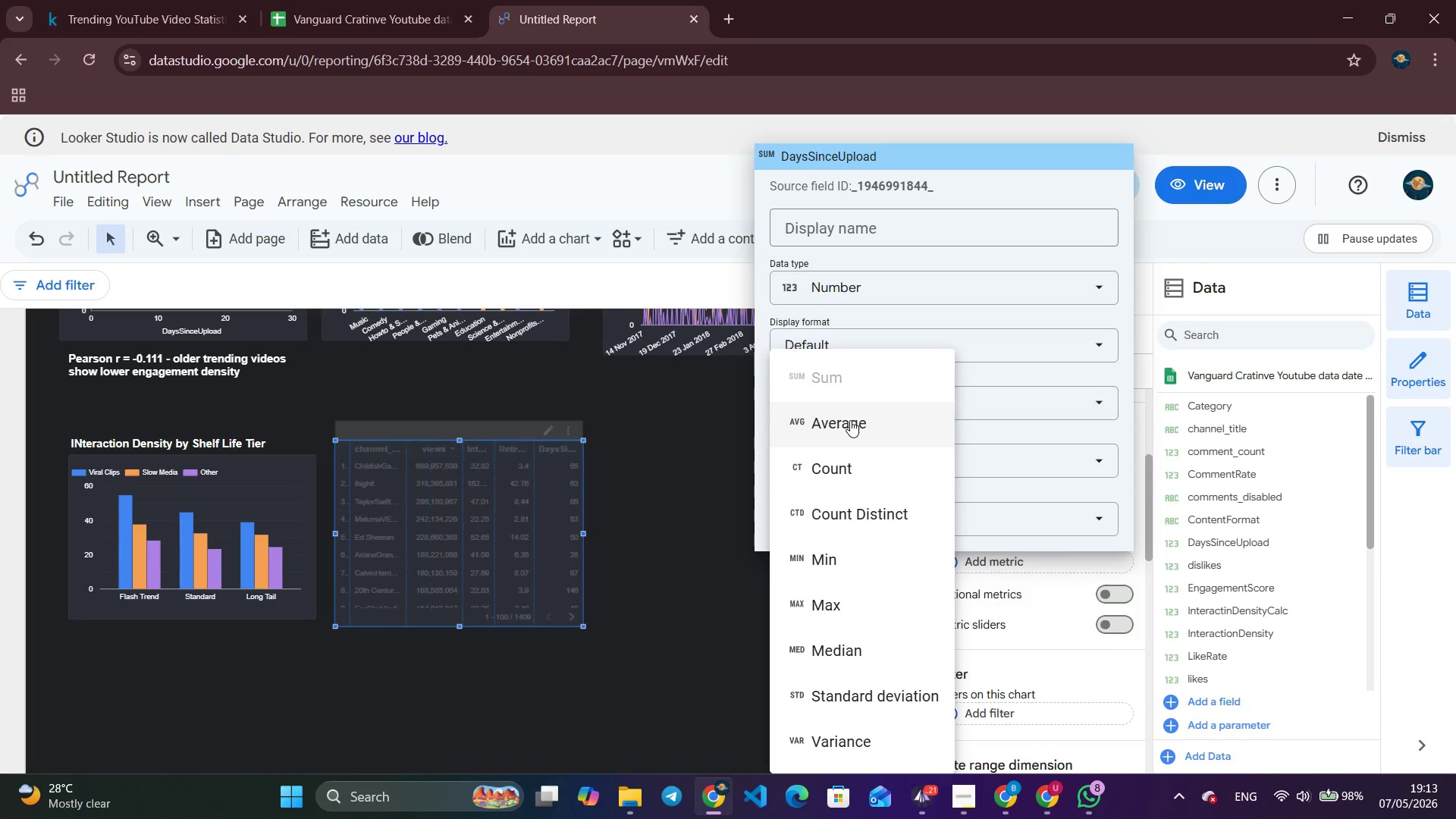 
left_click([850, 420])
 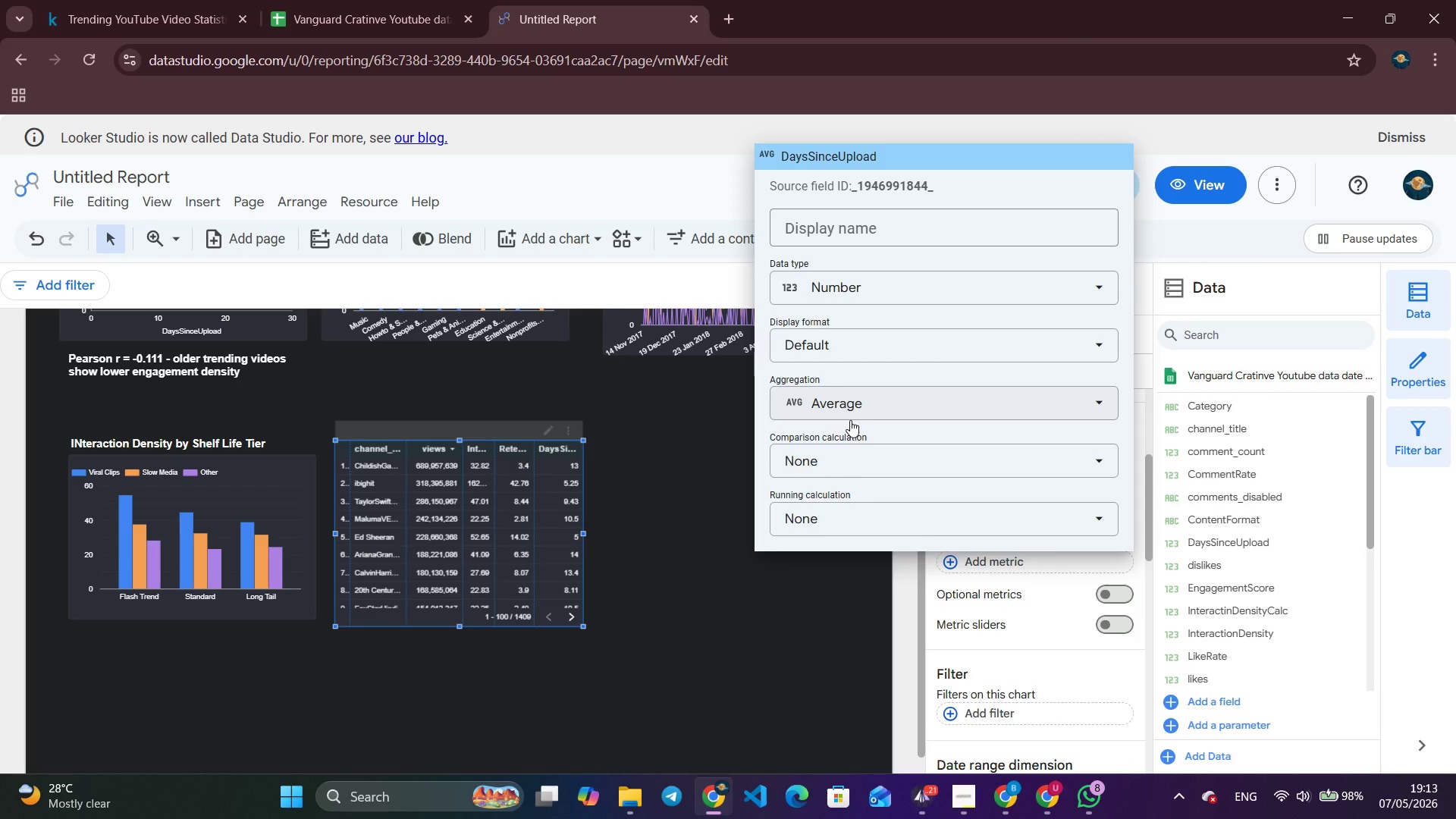 
wait(15.61)
 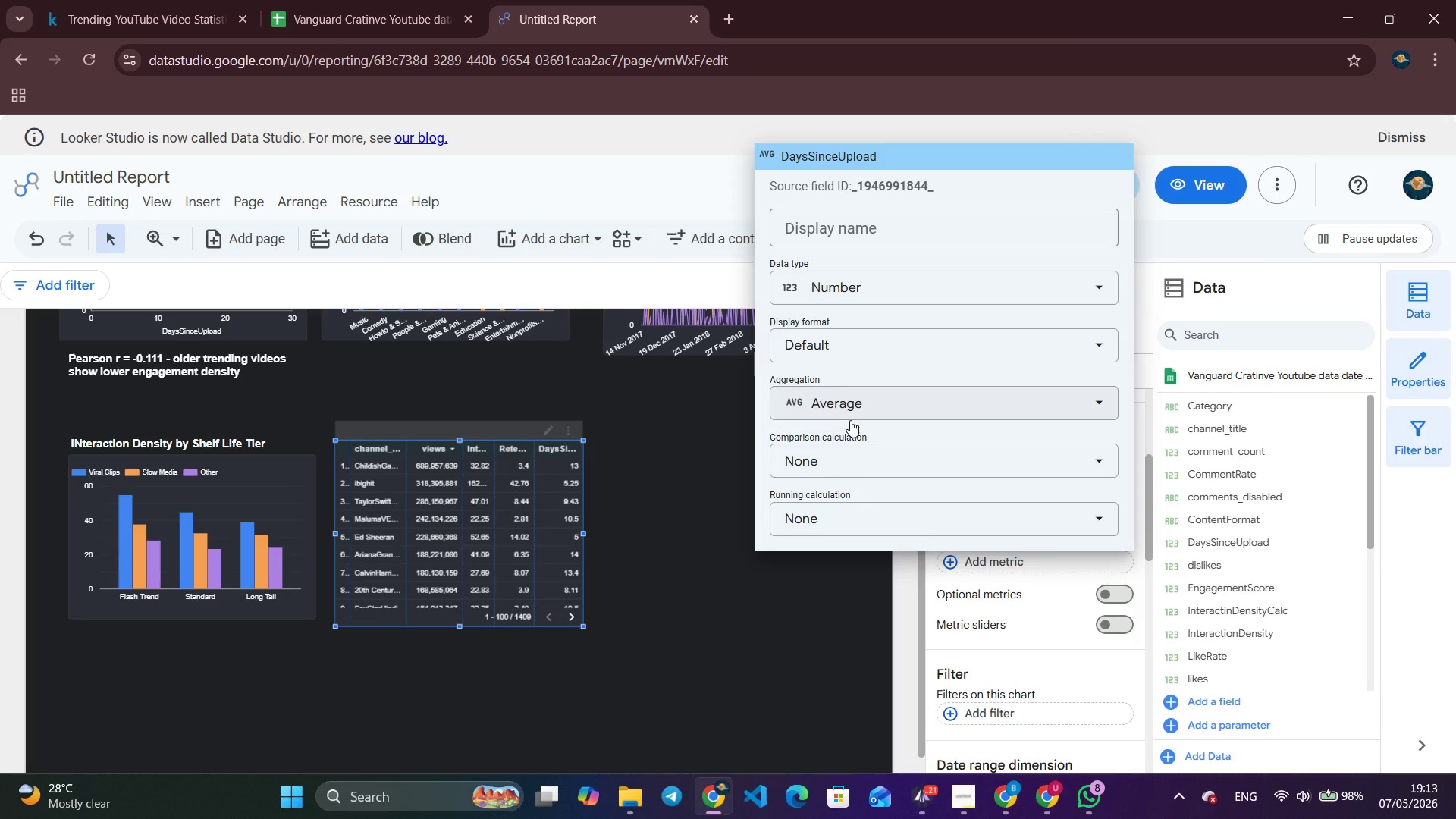 
left_click([711, 466])
 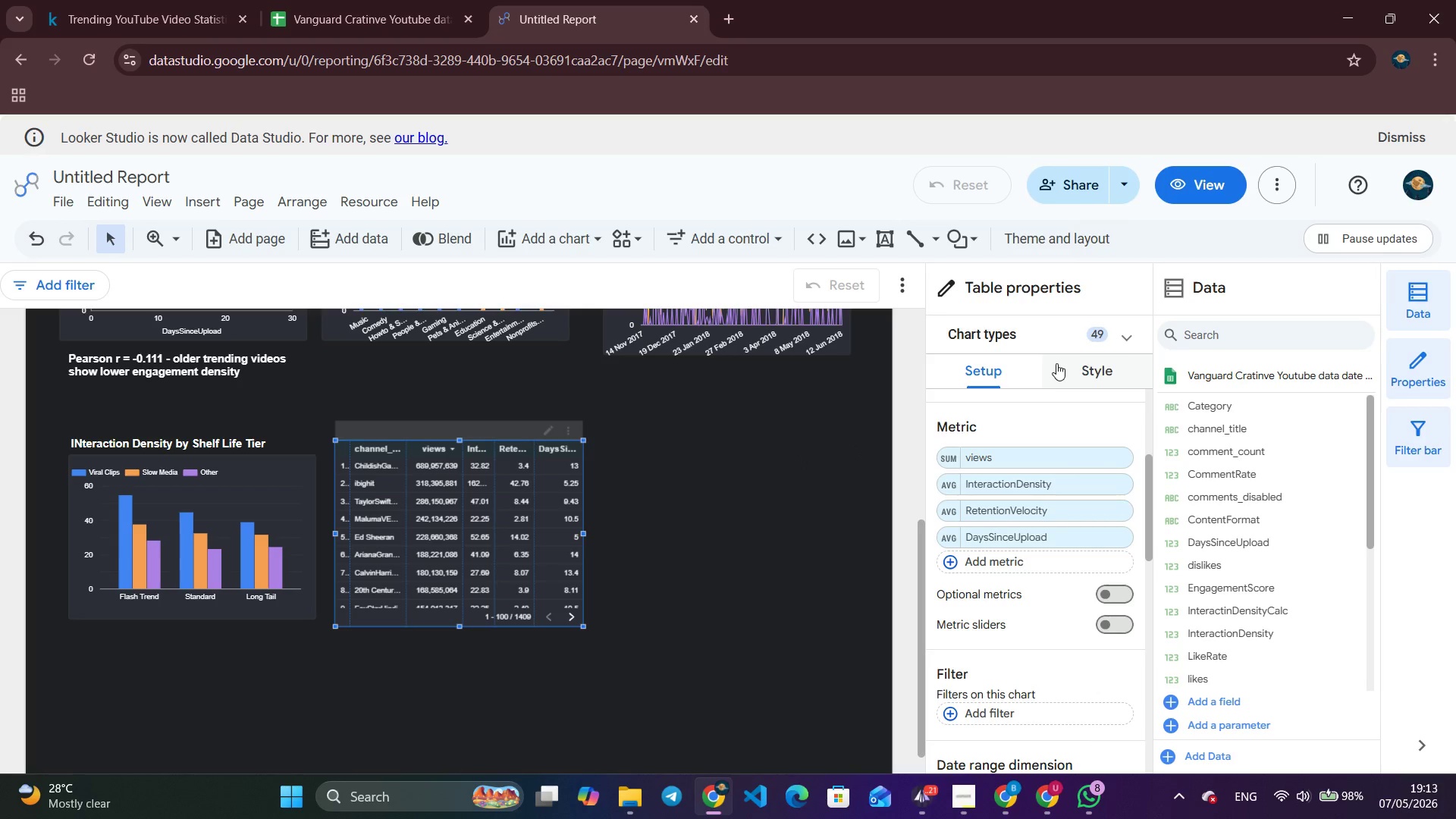 
left_click([1065, 369])
 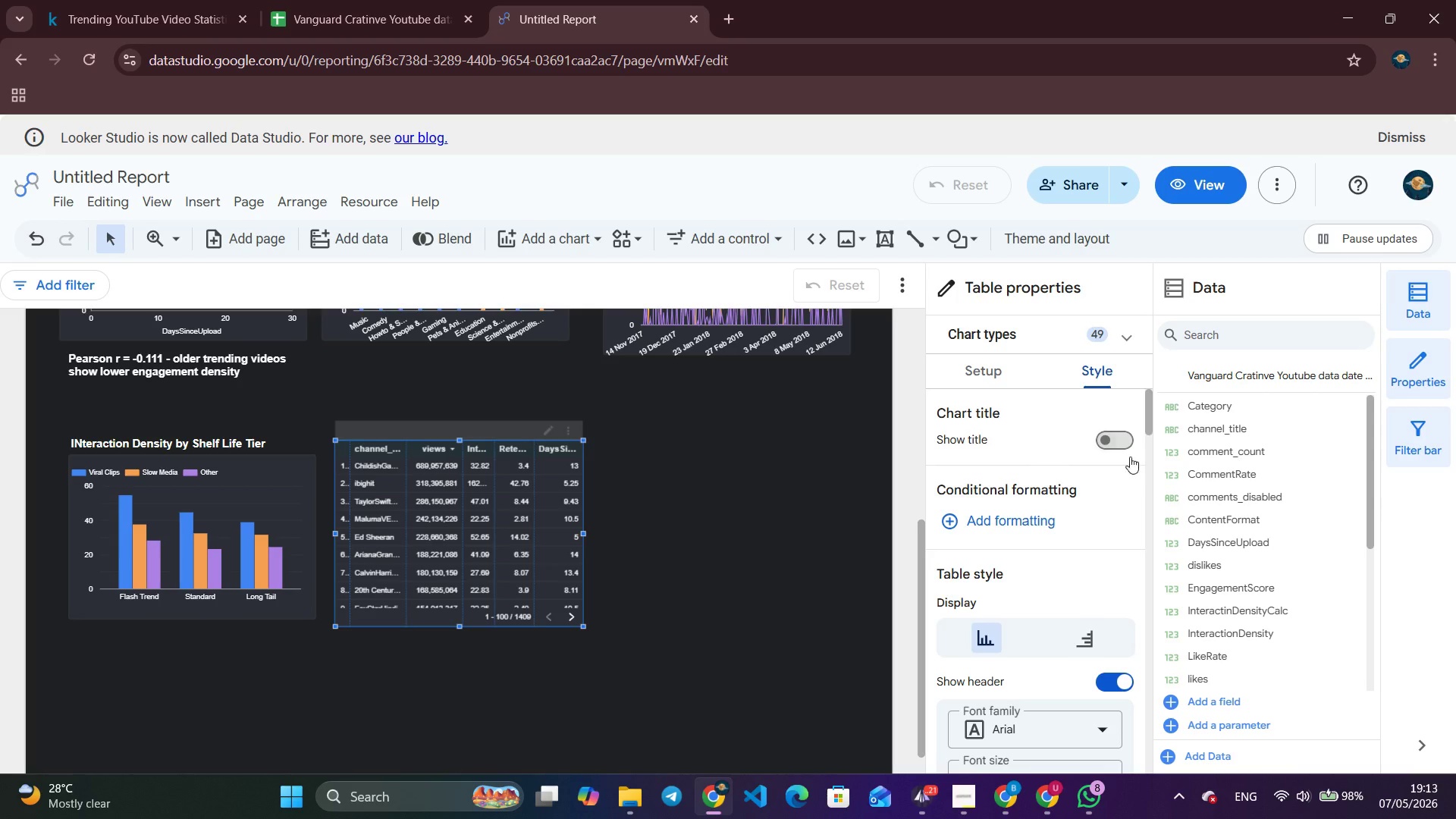 
left_click([1111, 435])
 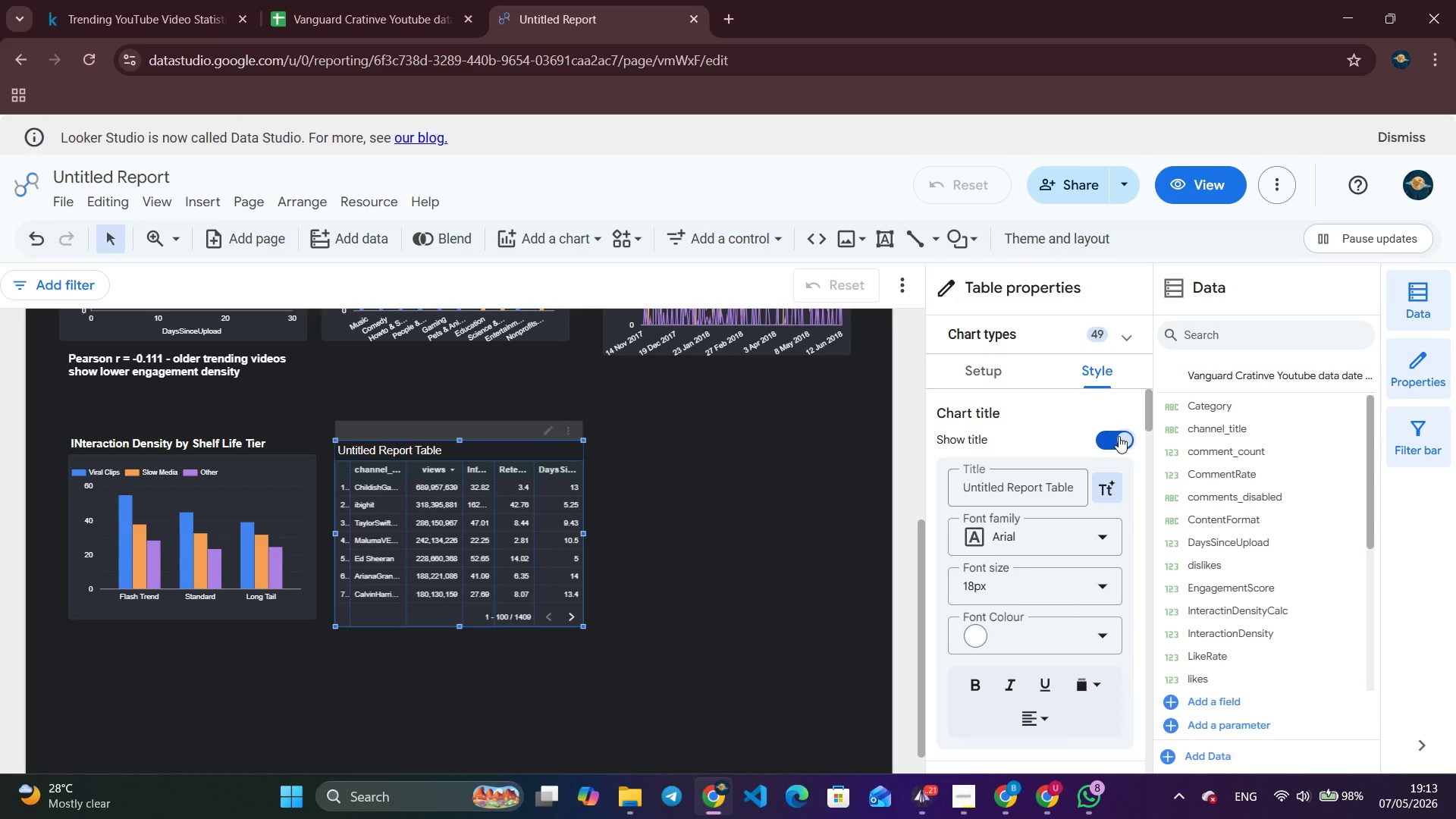 
left_click([1120, 436])
 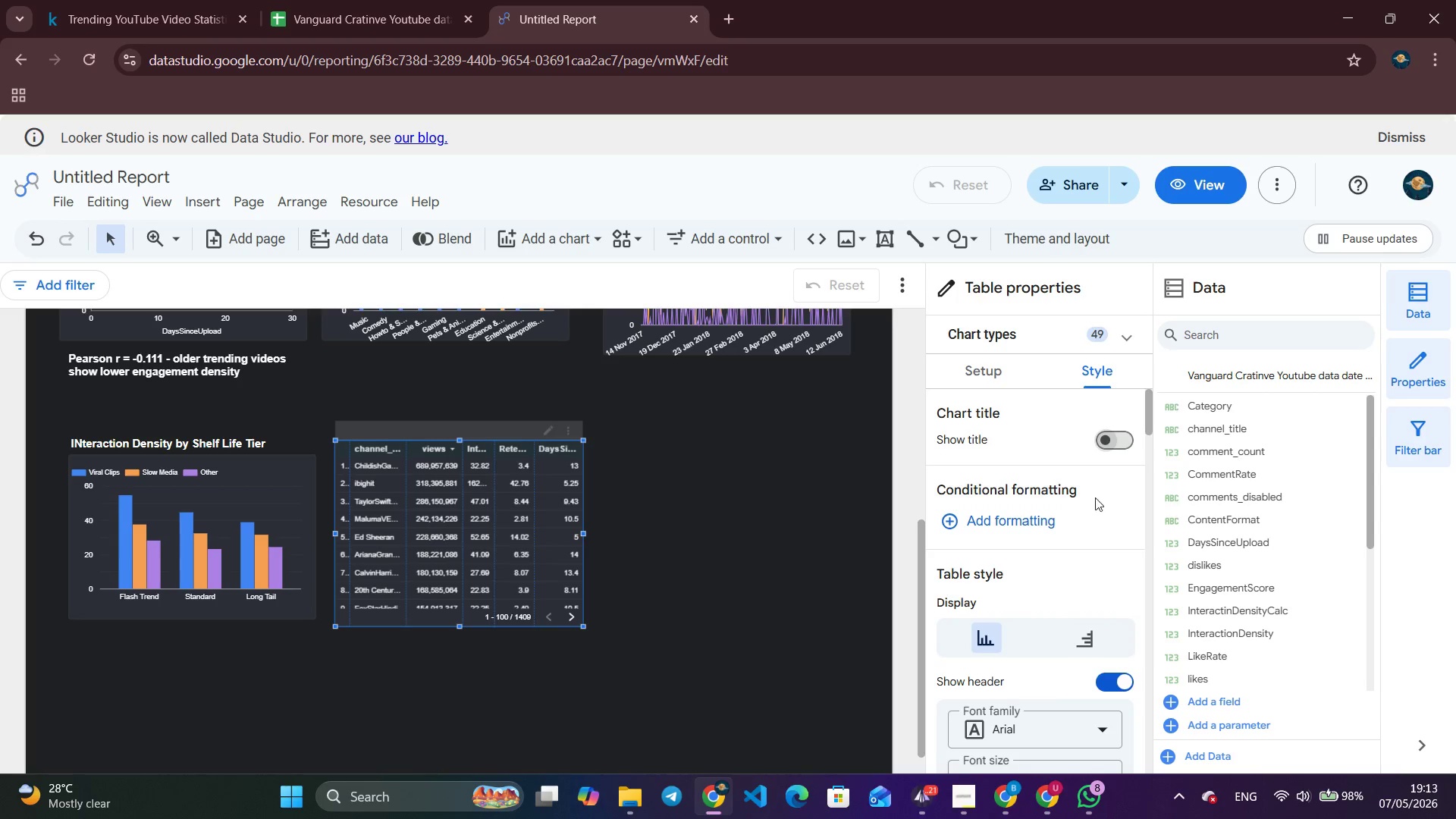 
left_click([1051, 512])
 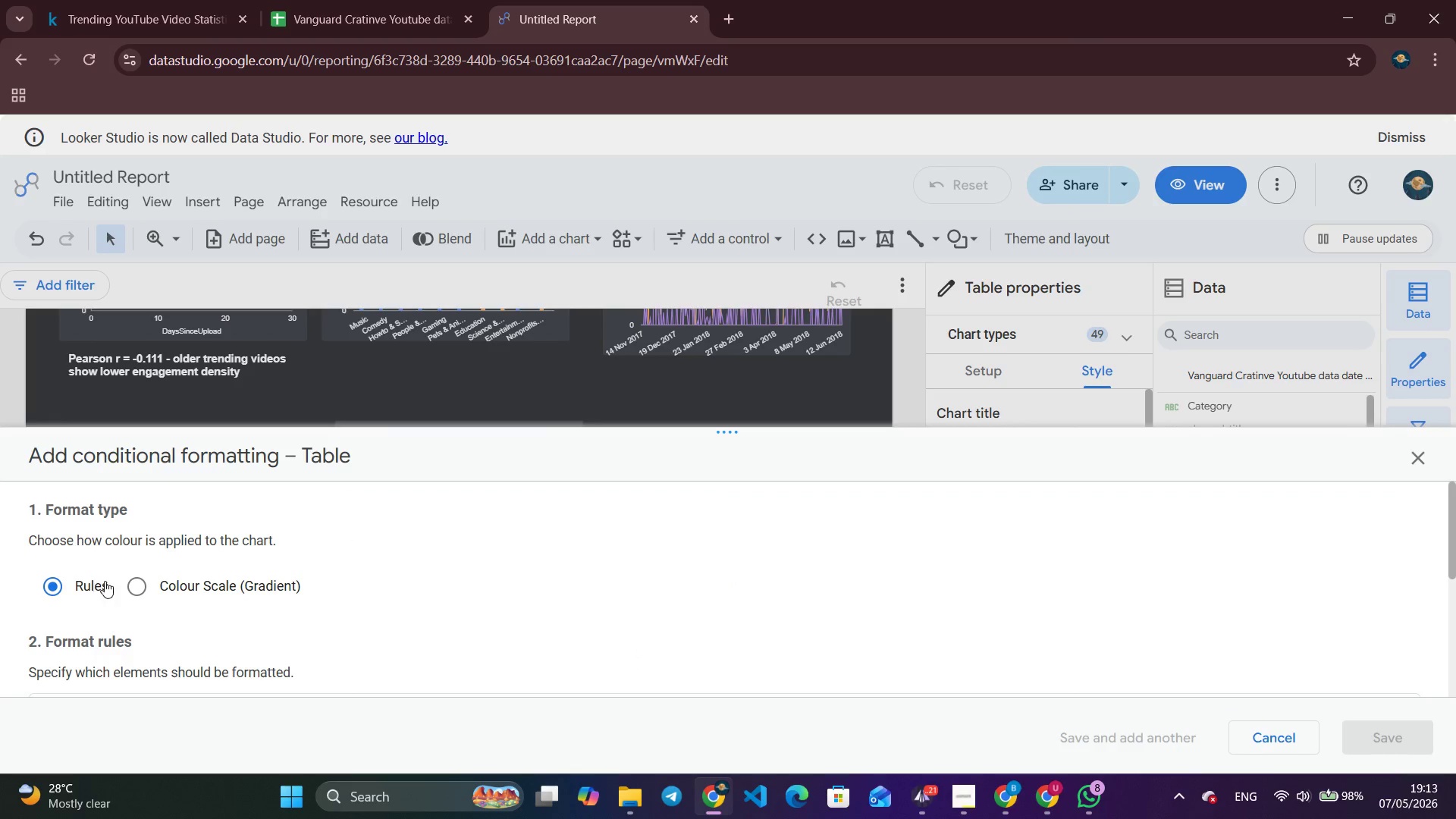 
left_click([121, 582])
 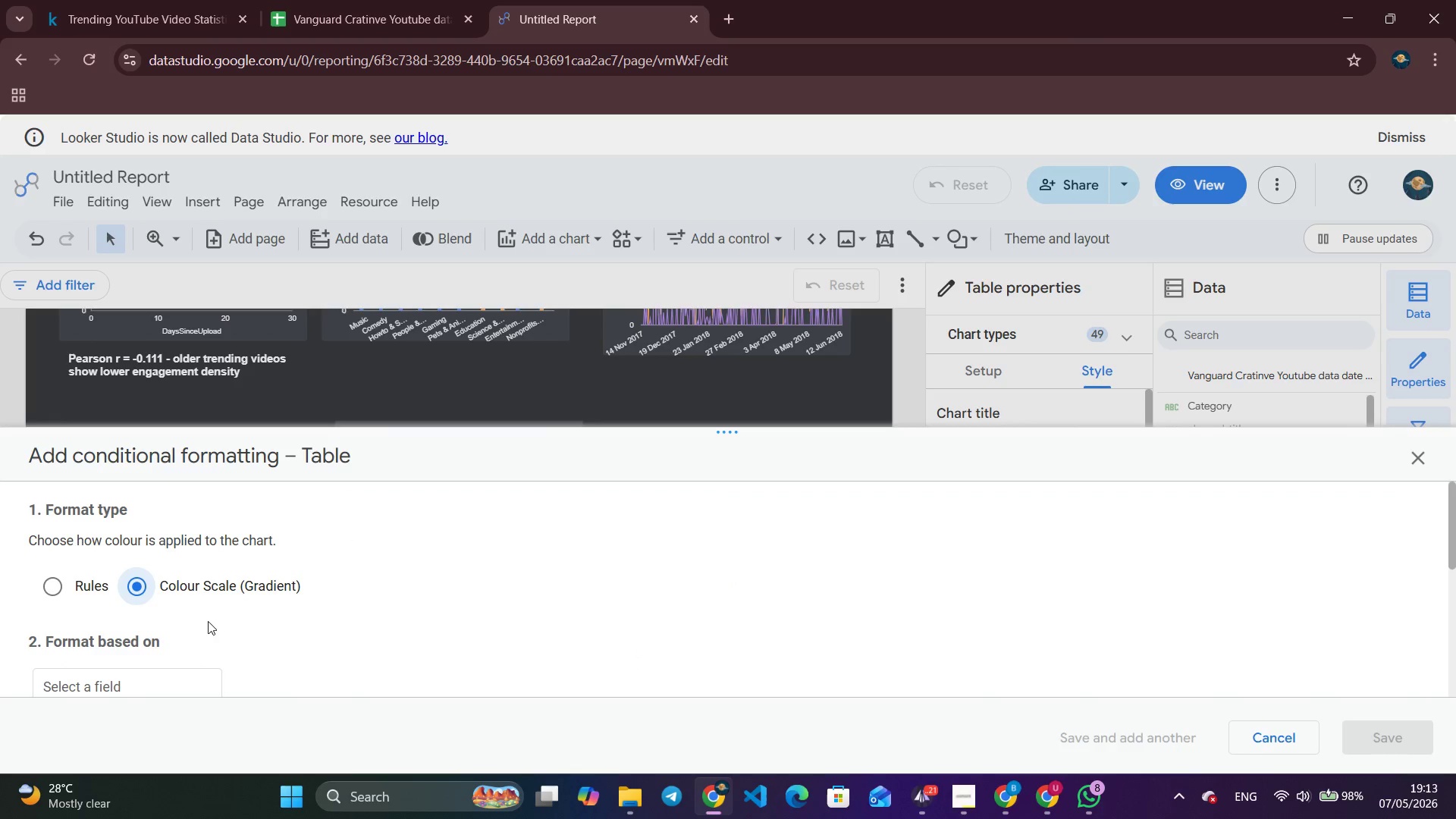 
scroll: coordinate [207, 623], scroll_direction: up, amount: 4.0
 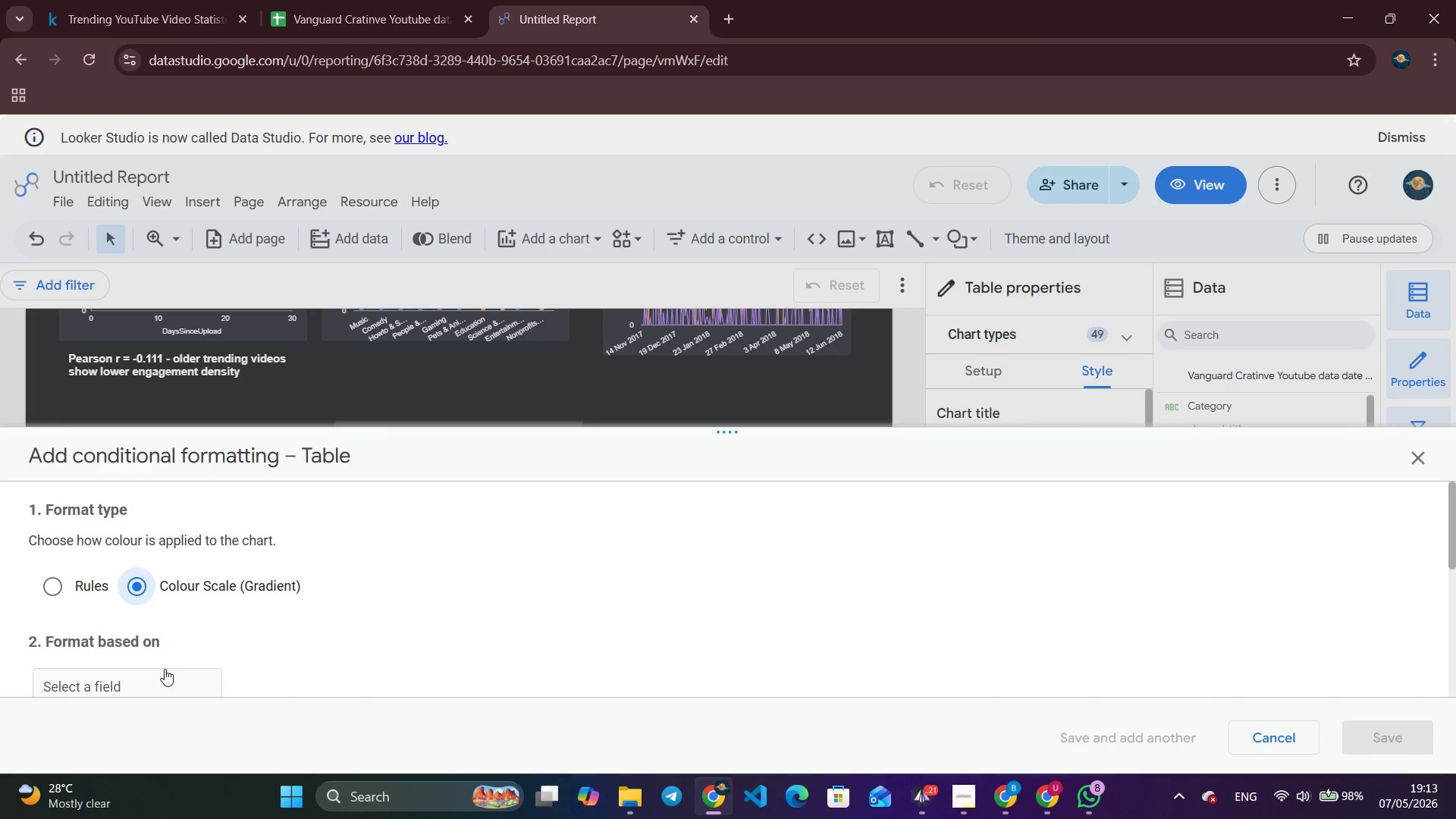 
left_click([165, 669])
 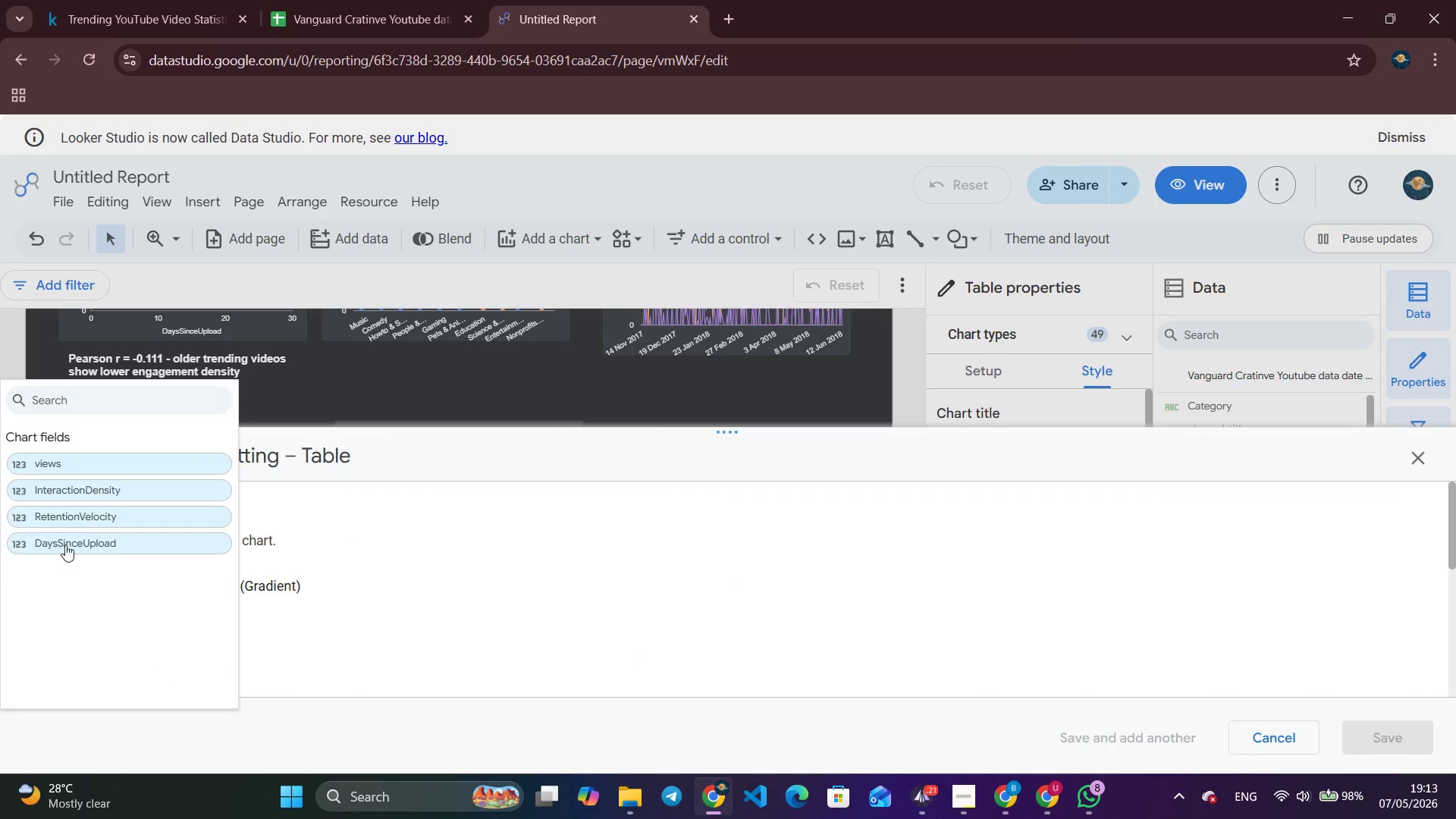 
left_click([77, 519])
 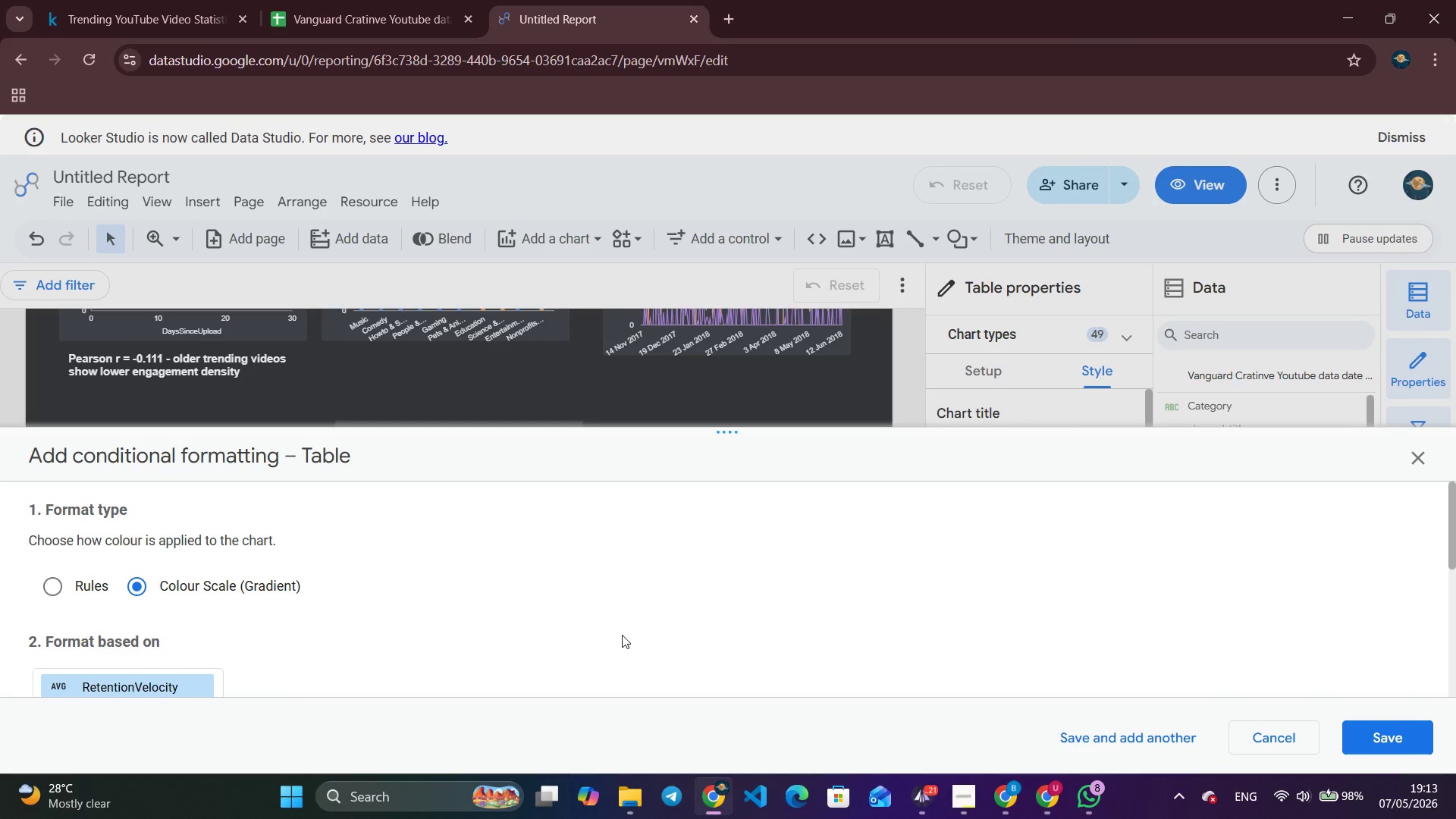 
scroll: coordinate [890, 682], scroll_direction: none, amount: 0.0
 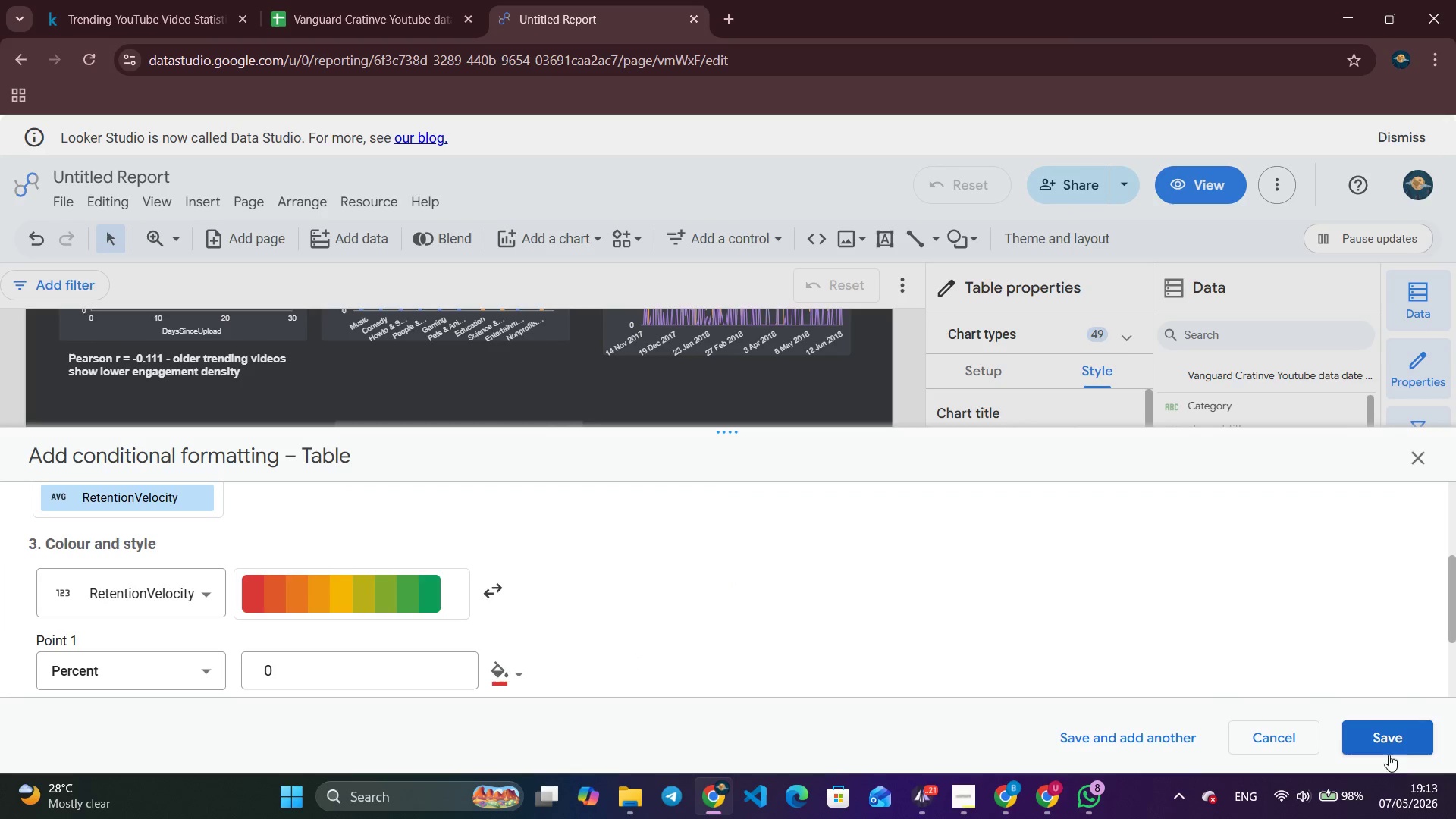 
left_click([1374, 733])
 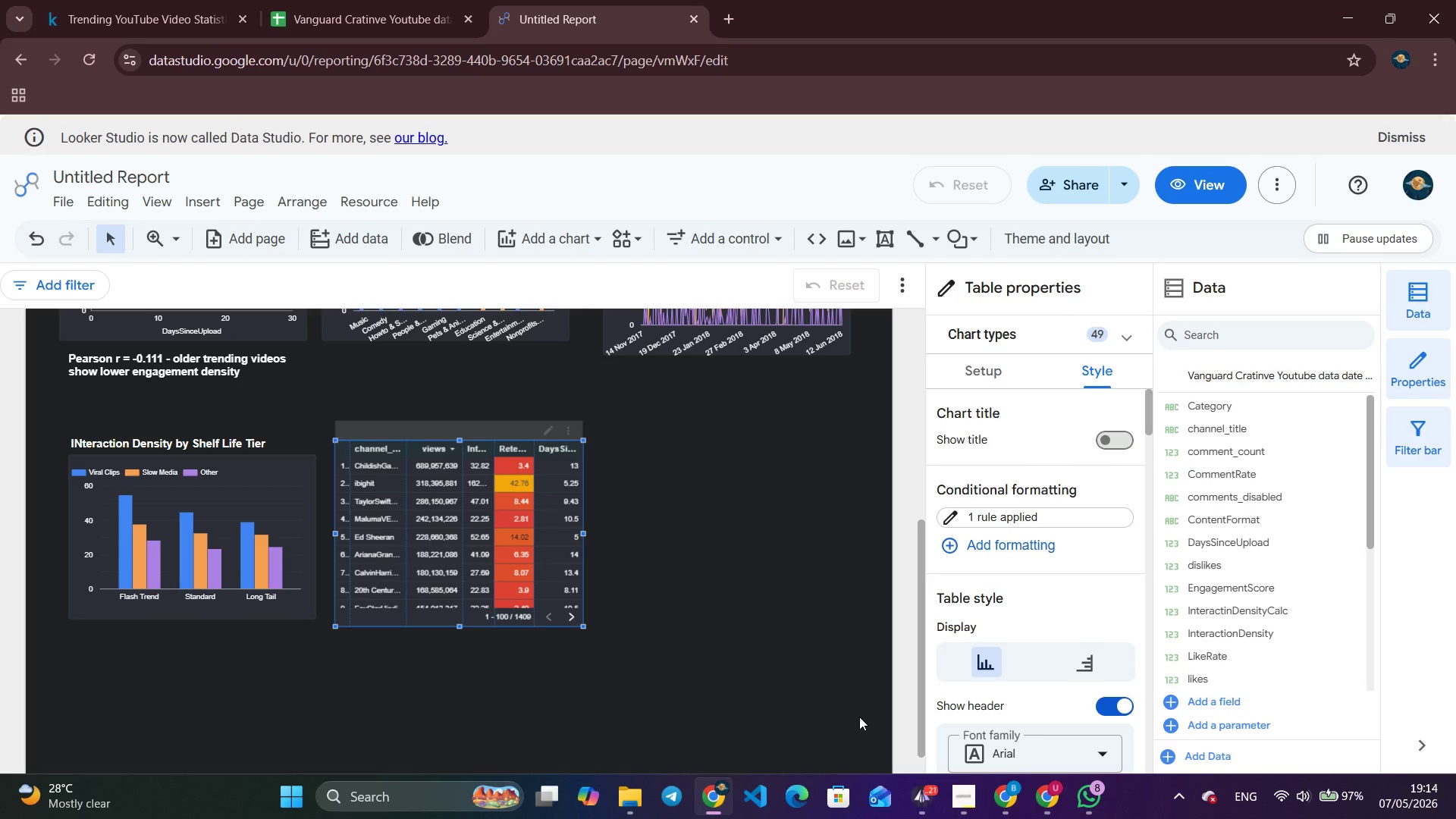 
wait(54.23)
 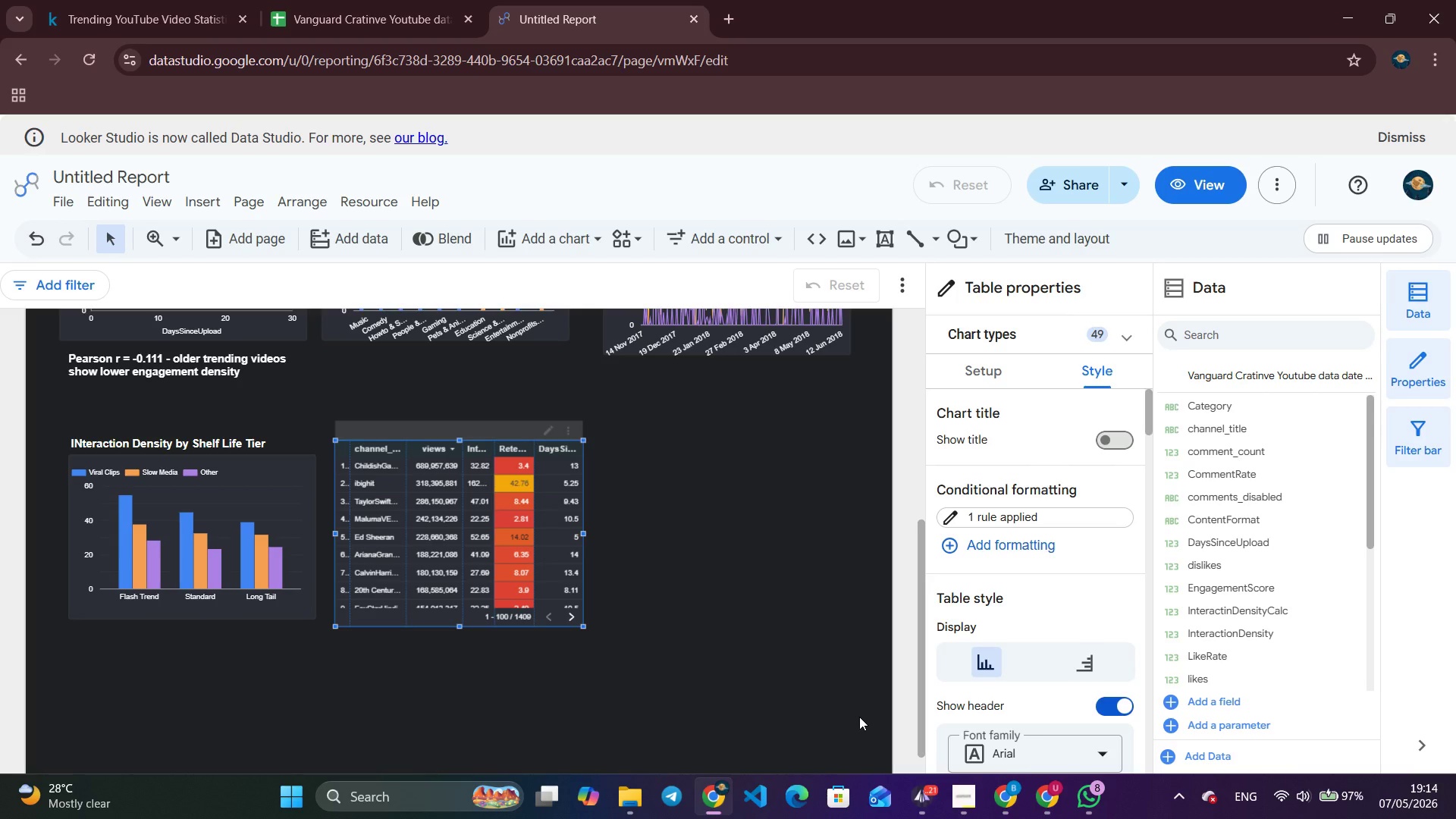 
left_click([956, 800])